 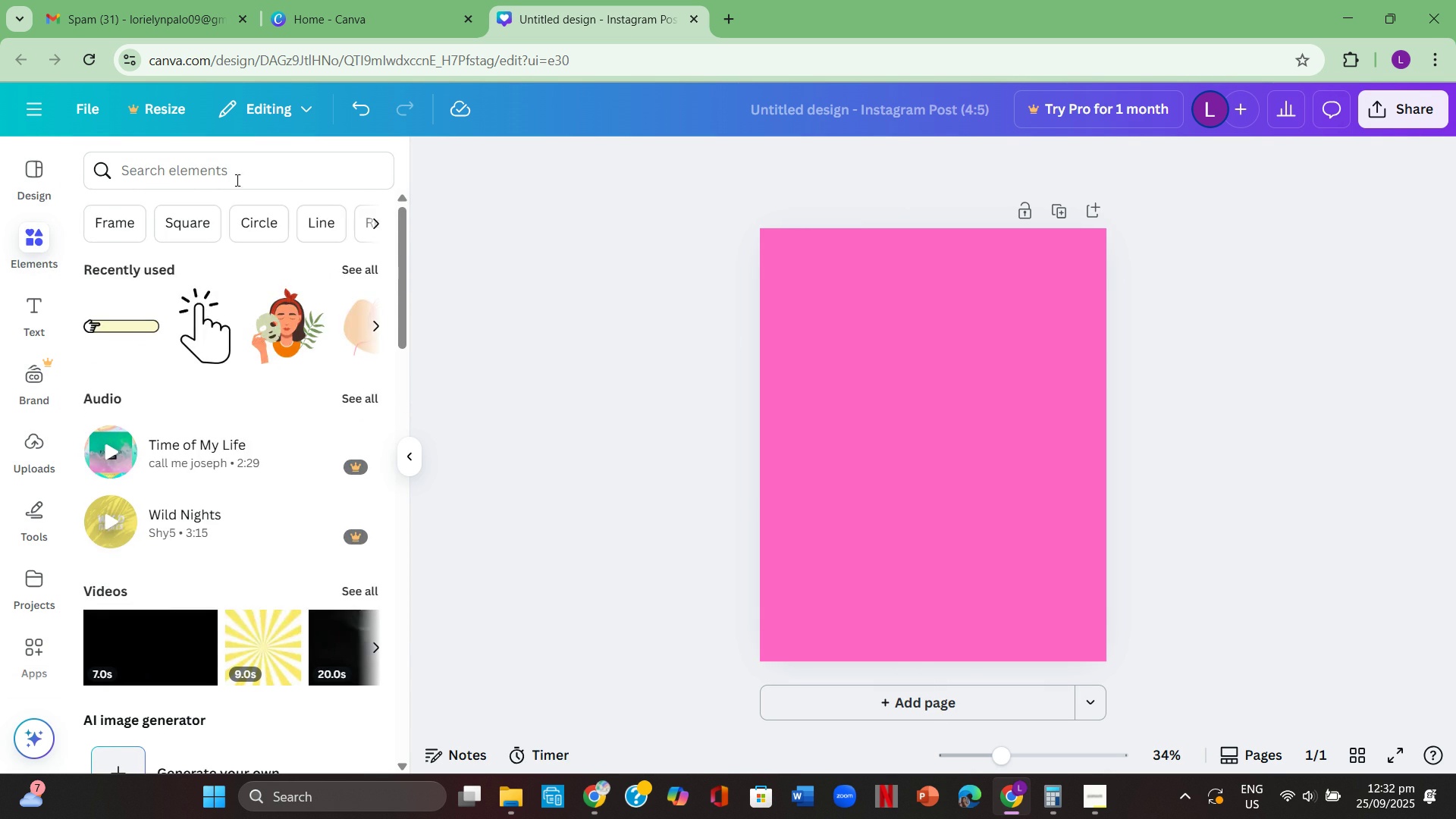 
left_click([233, 168])
 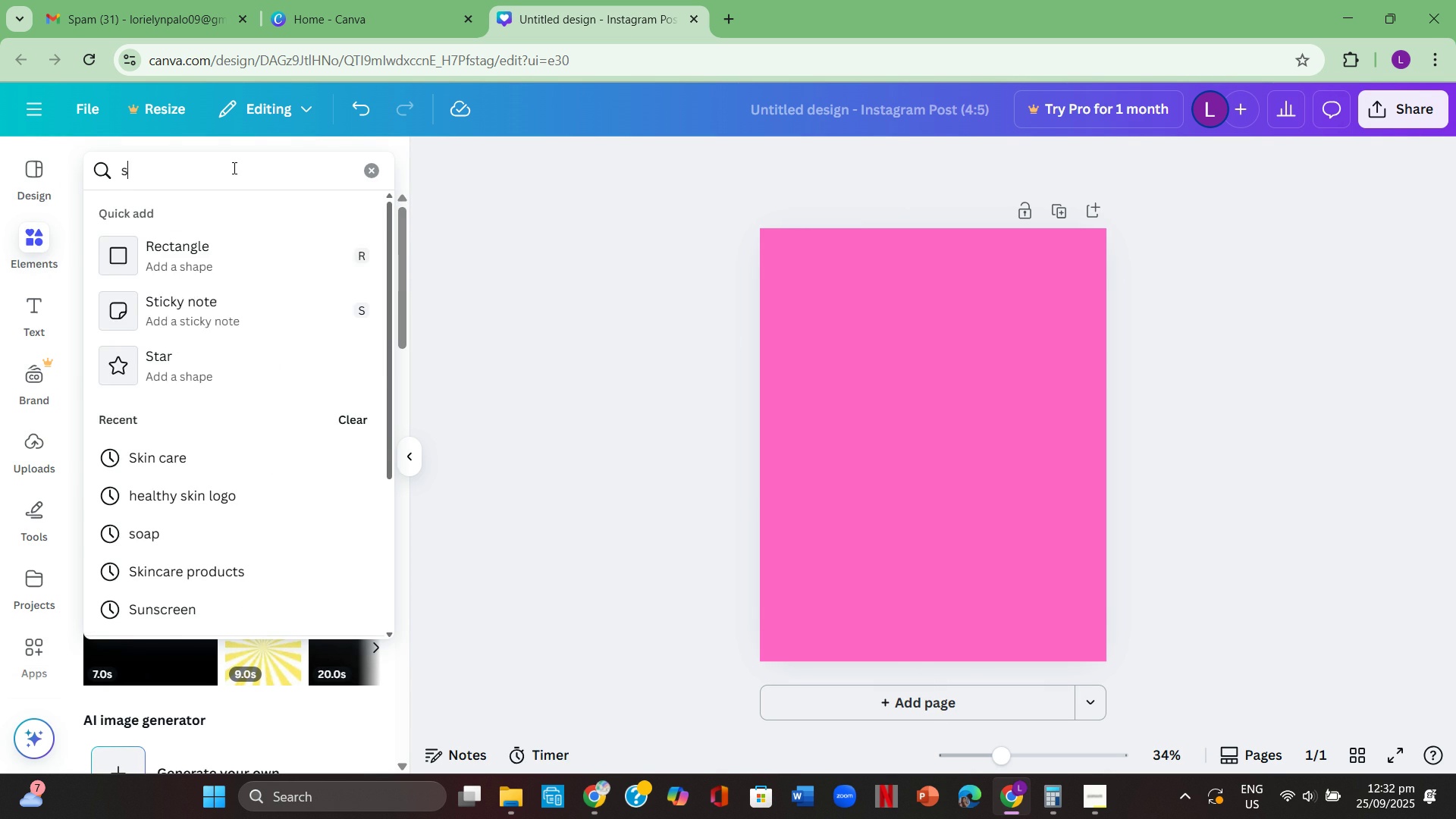 
type(shape)
 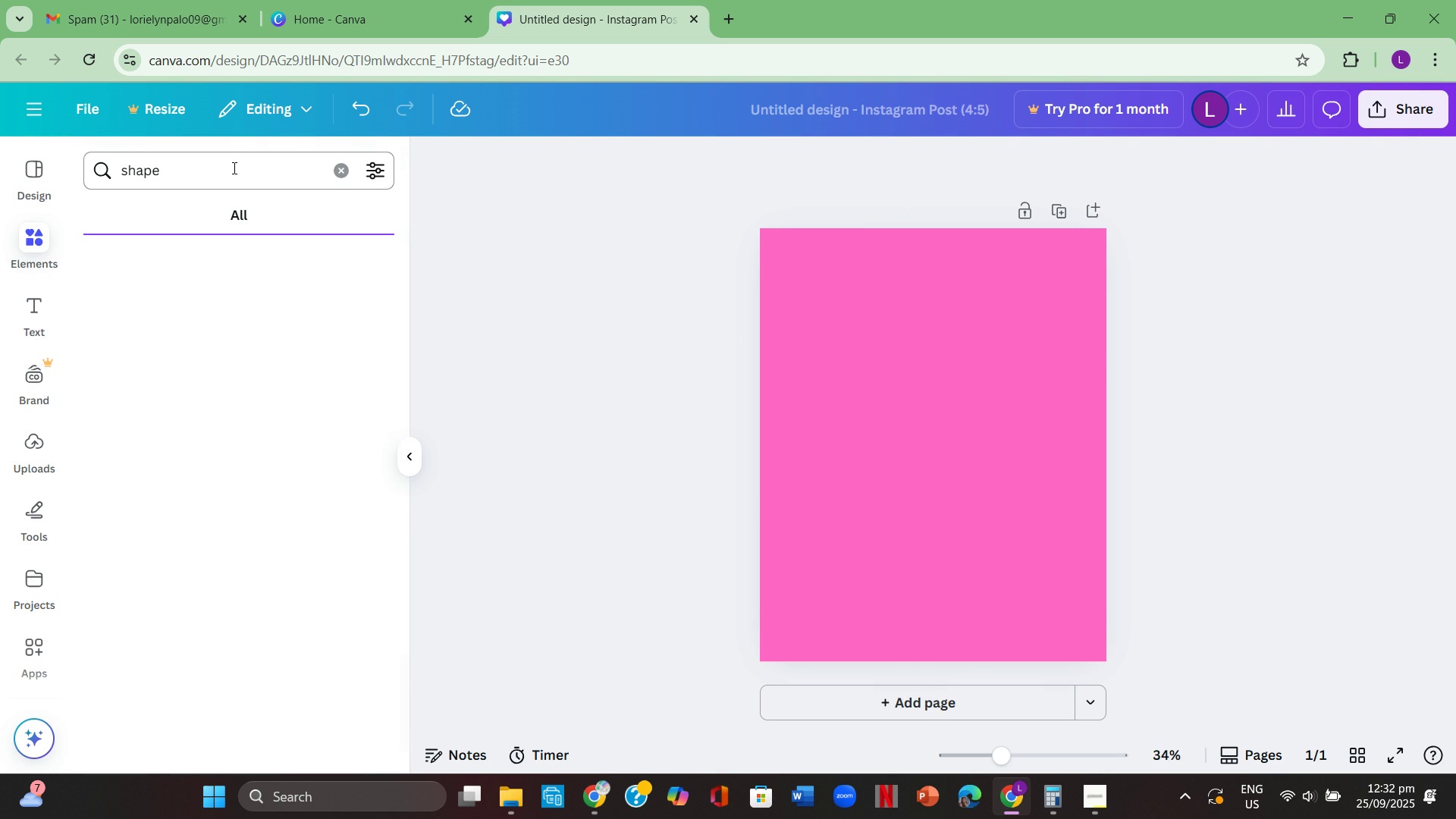 
key(Enter)
 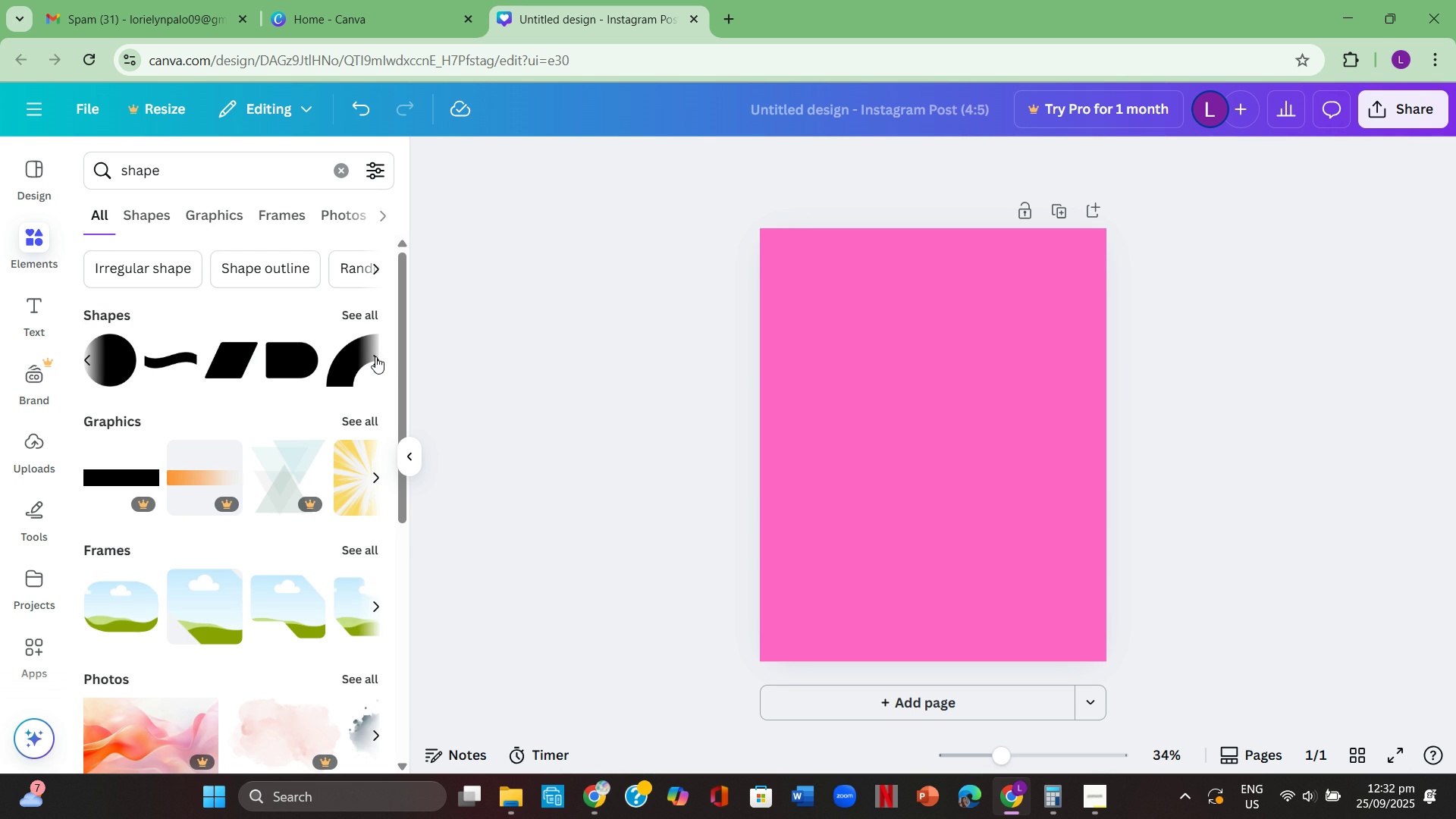 
wait(6.05)
 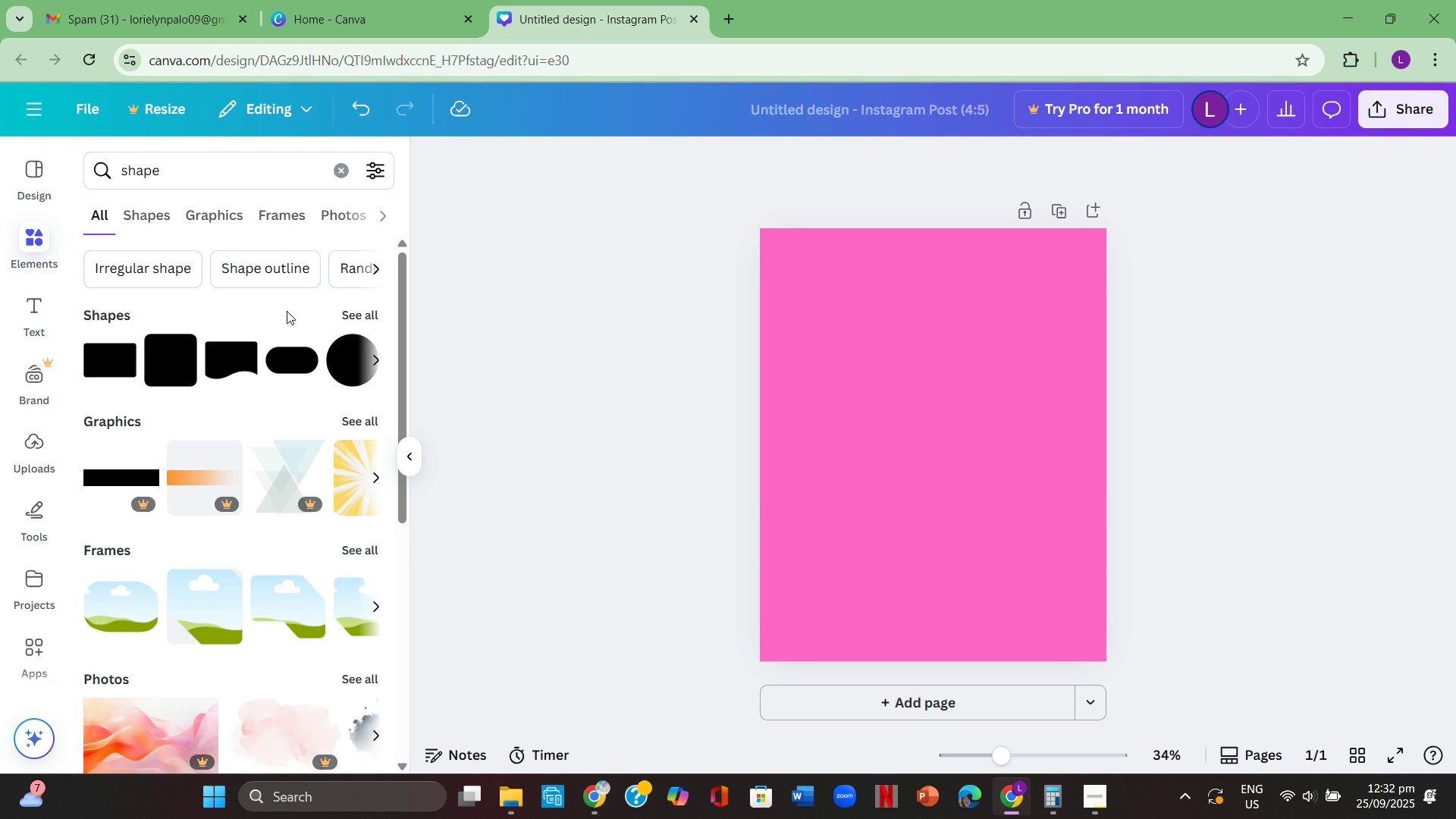 
left_click([380, 362])
 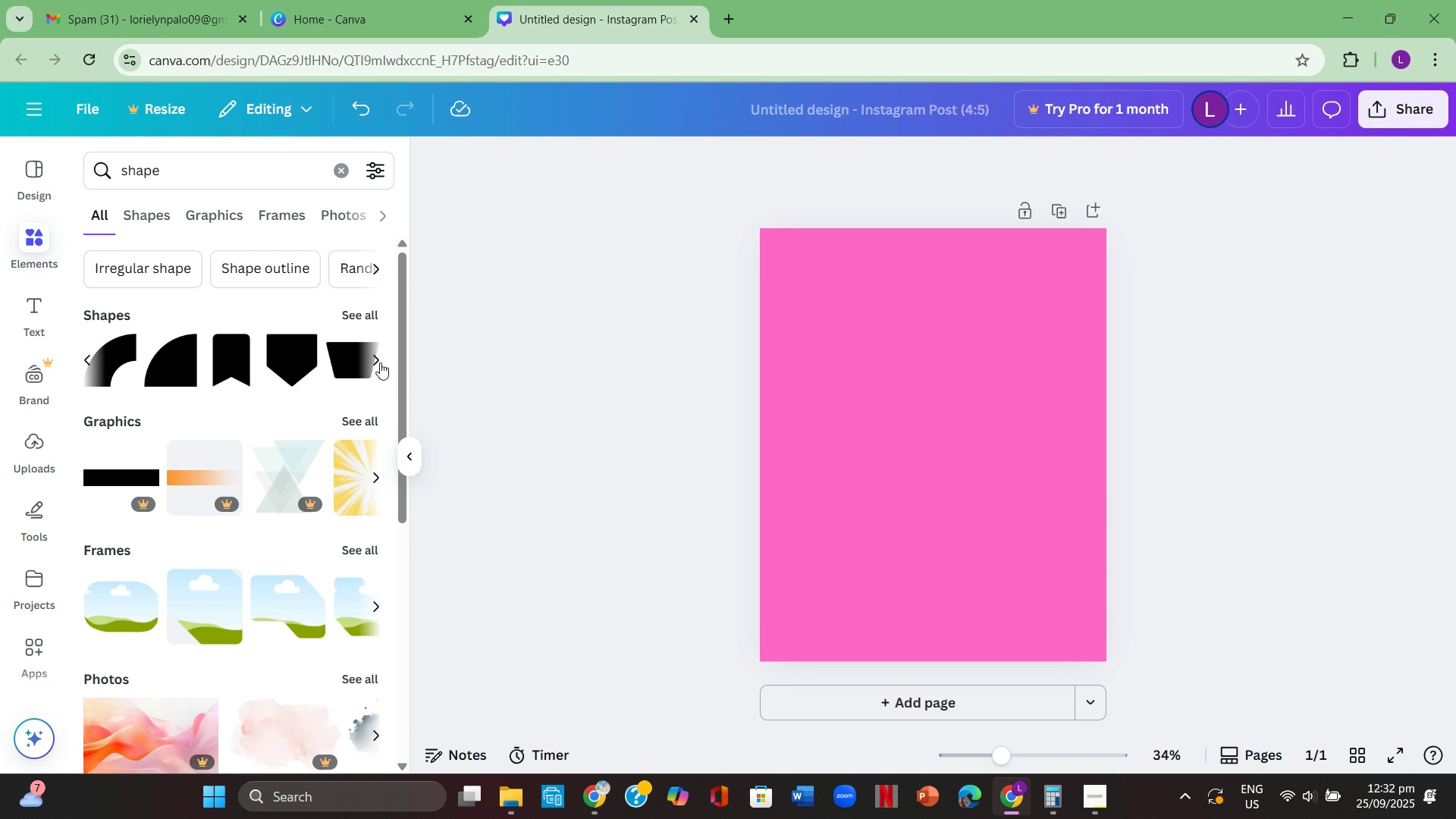 
left_click([380, 362])
 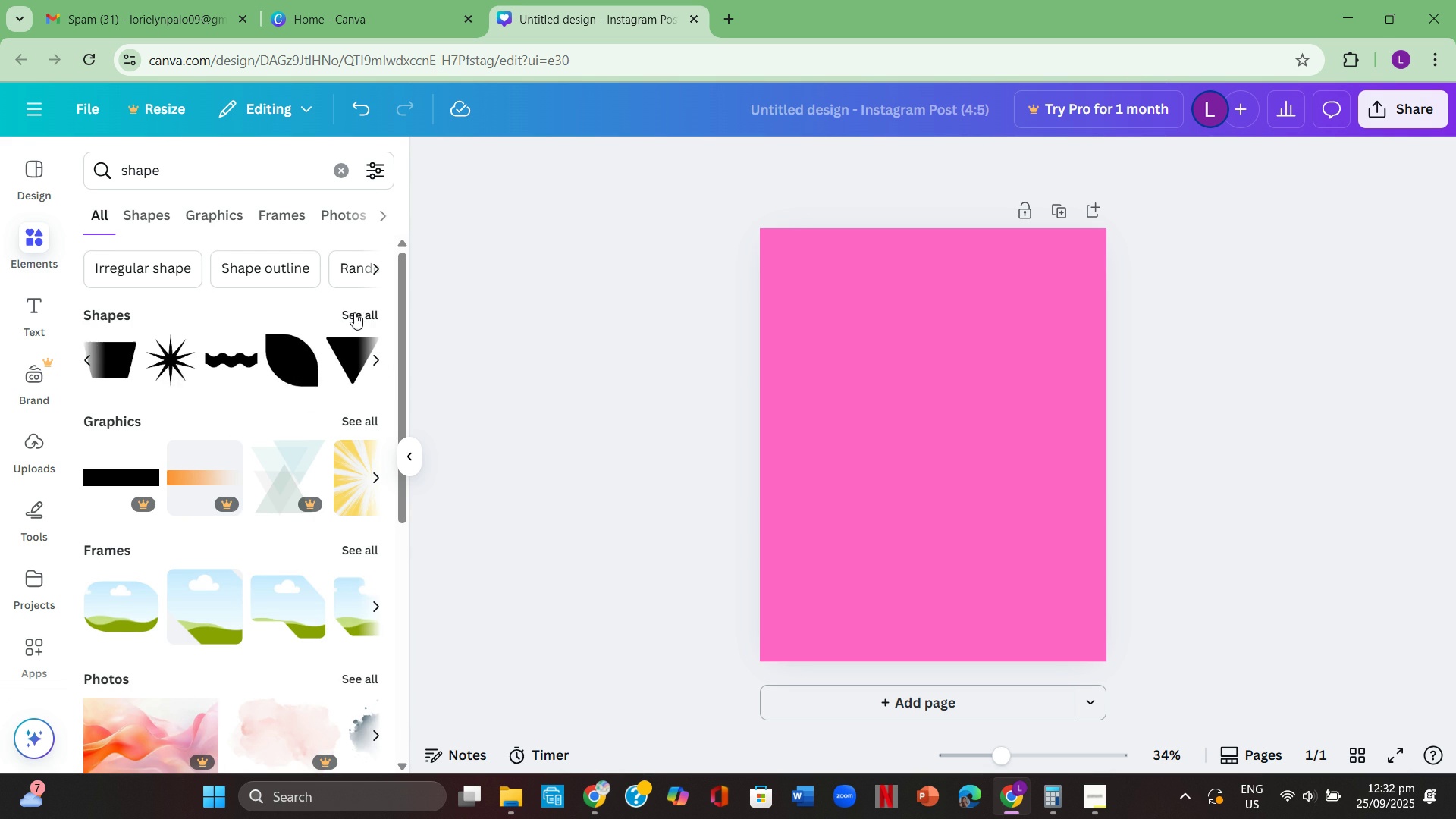 
left_click([354, 312])
 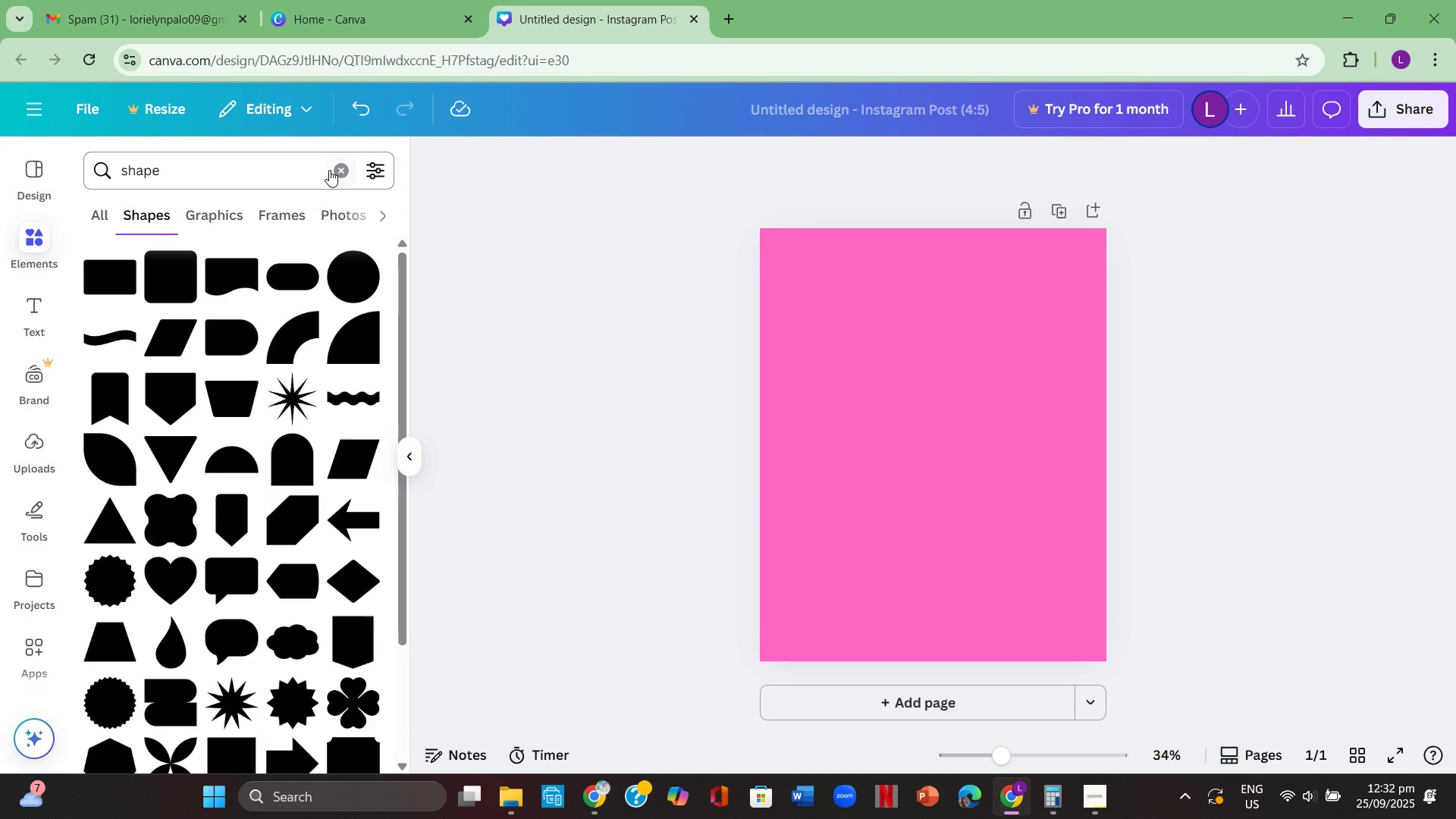 
left_click([331, 170])
 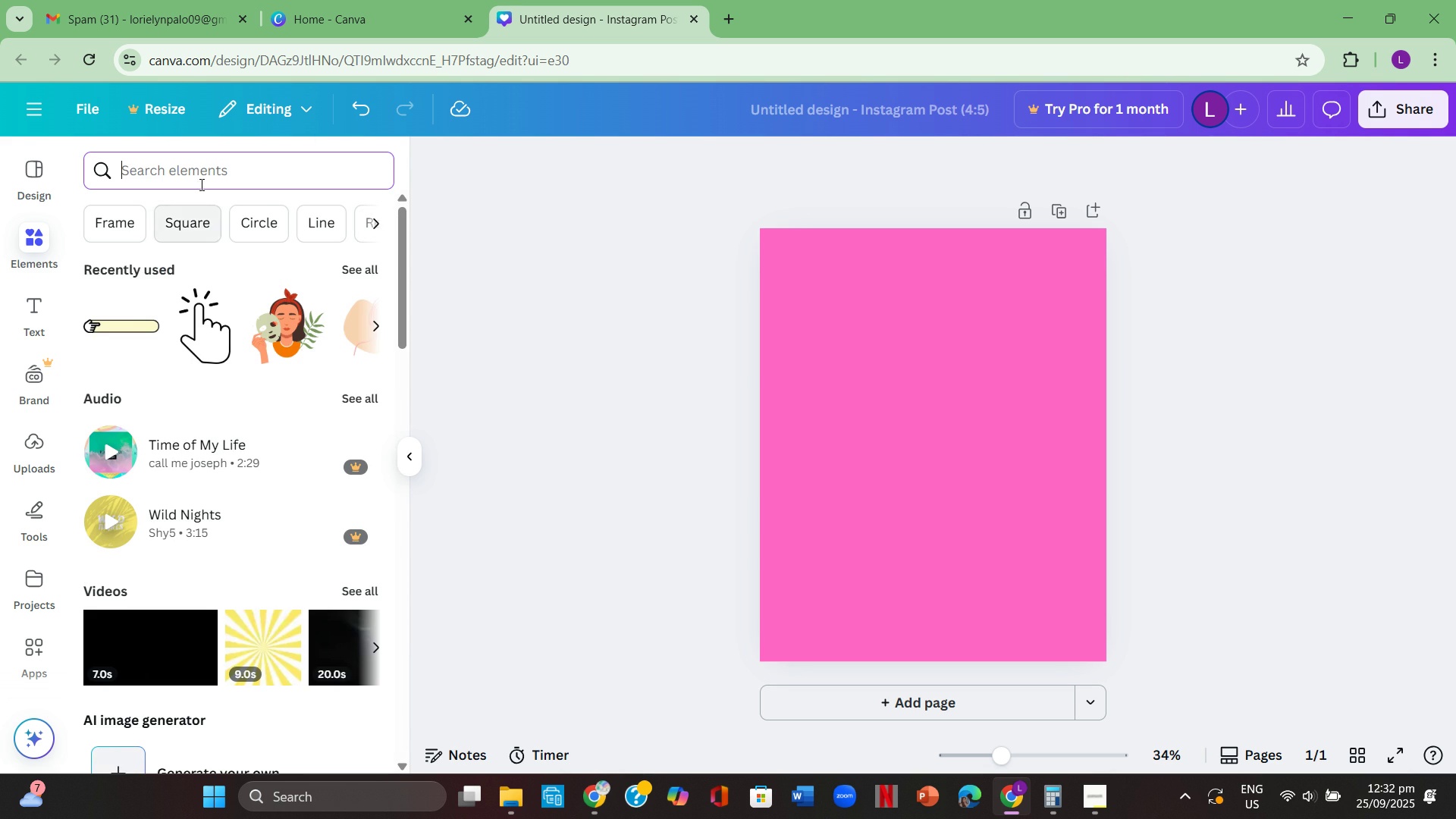 
left_click([201, 172])
 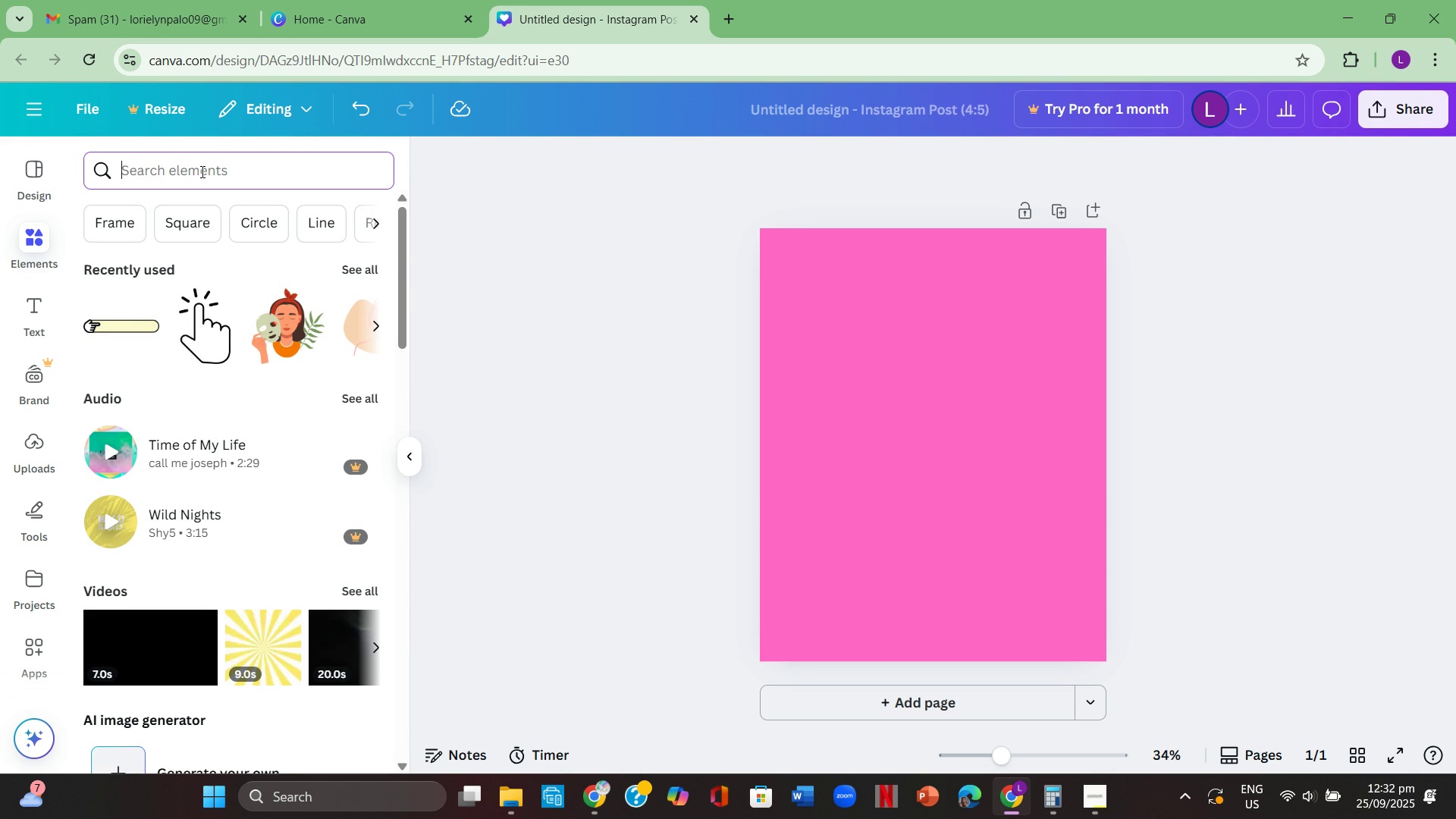 
type(shape)
 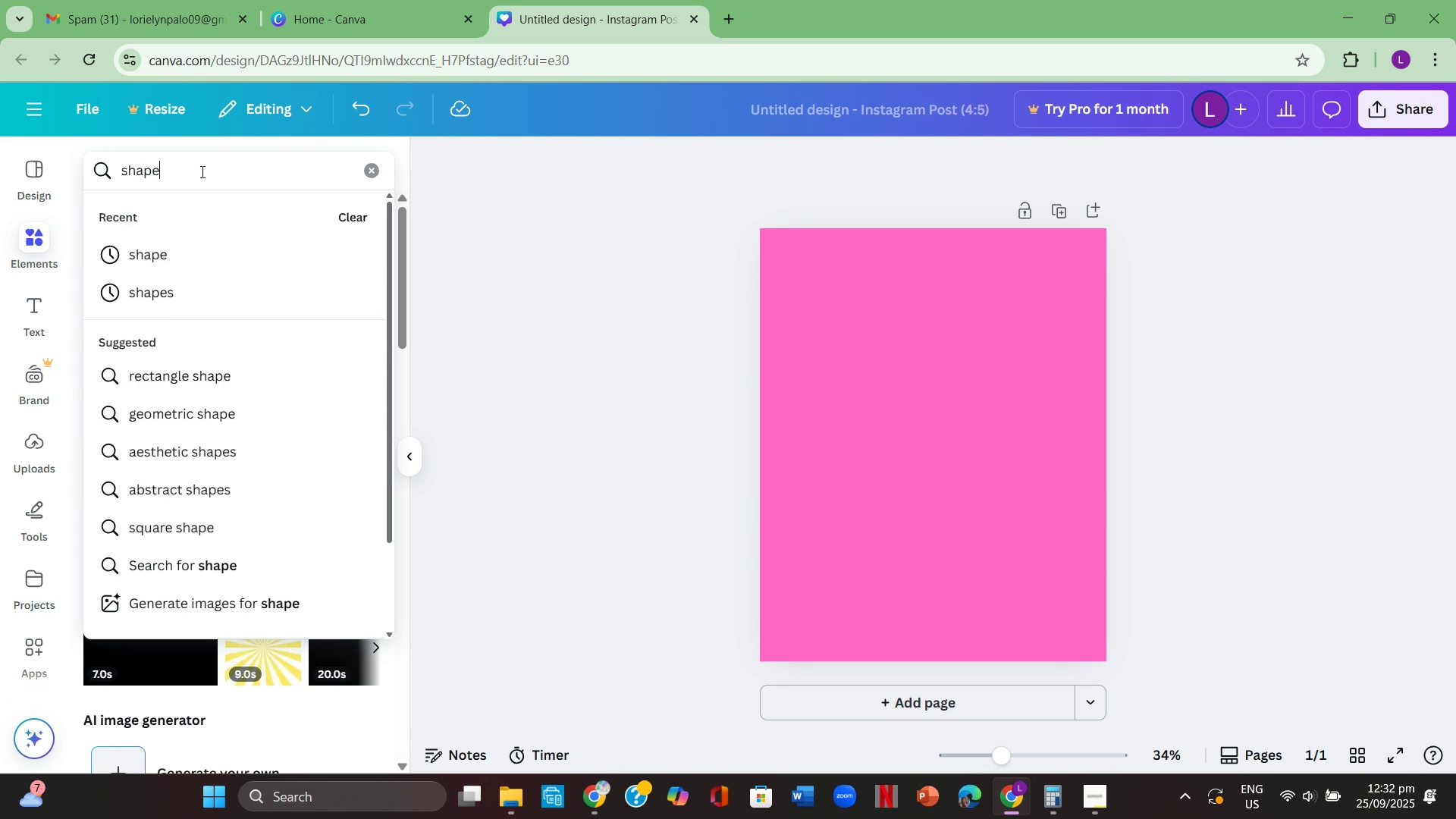 
key(Enter)
 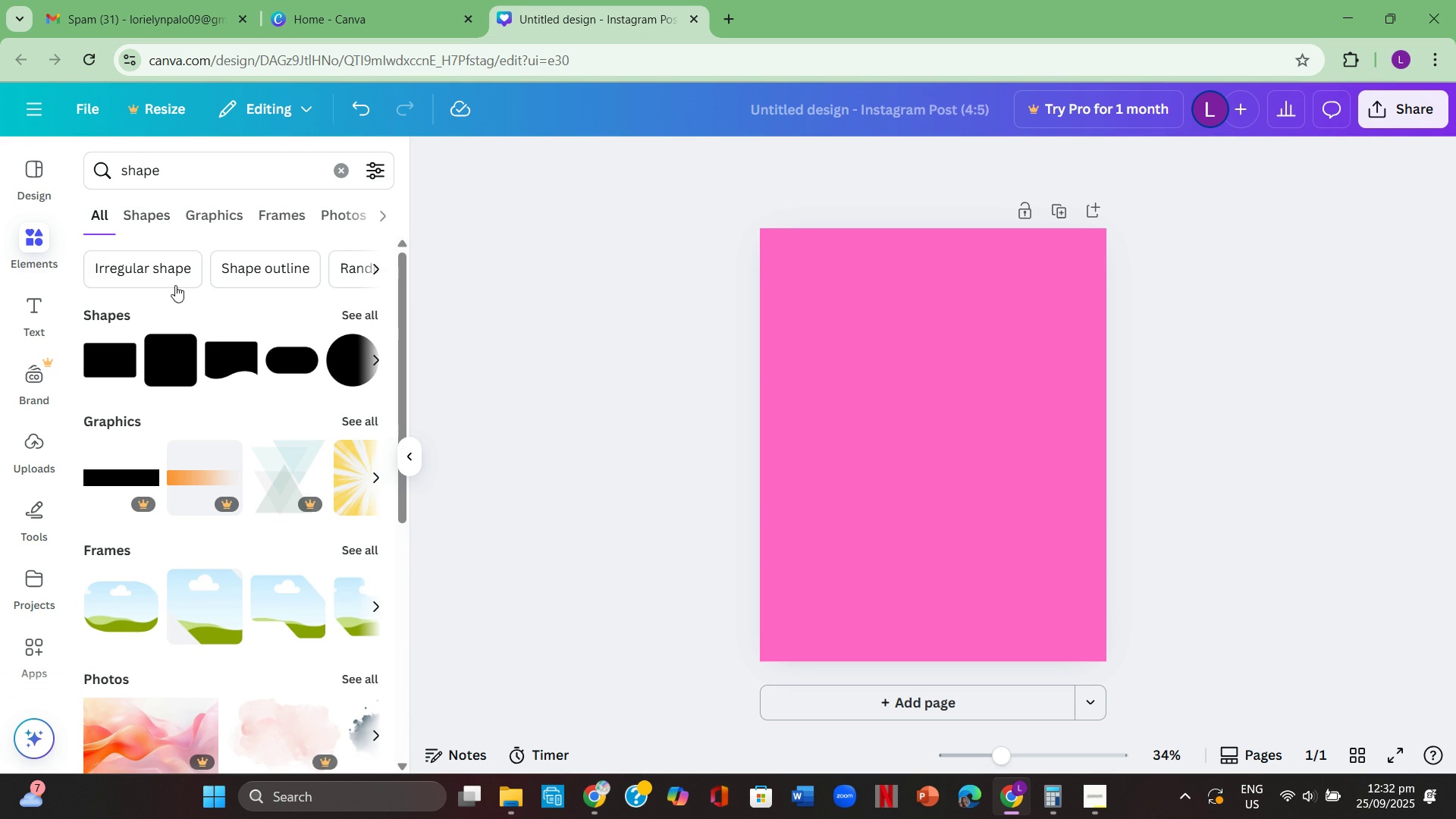 
scroll: coordinate [282, 541], scroll_direction: down, amount: 3.0
 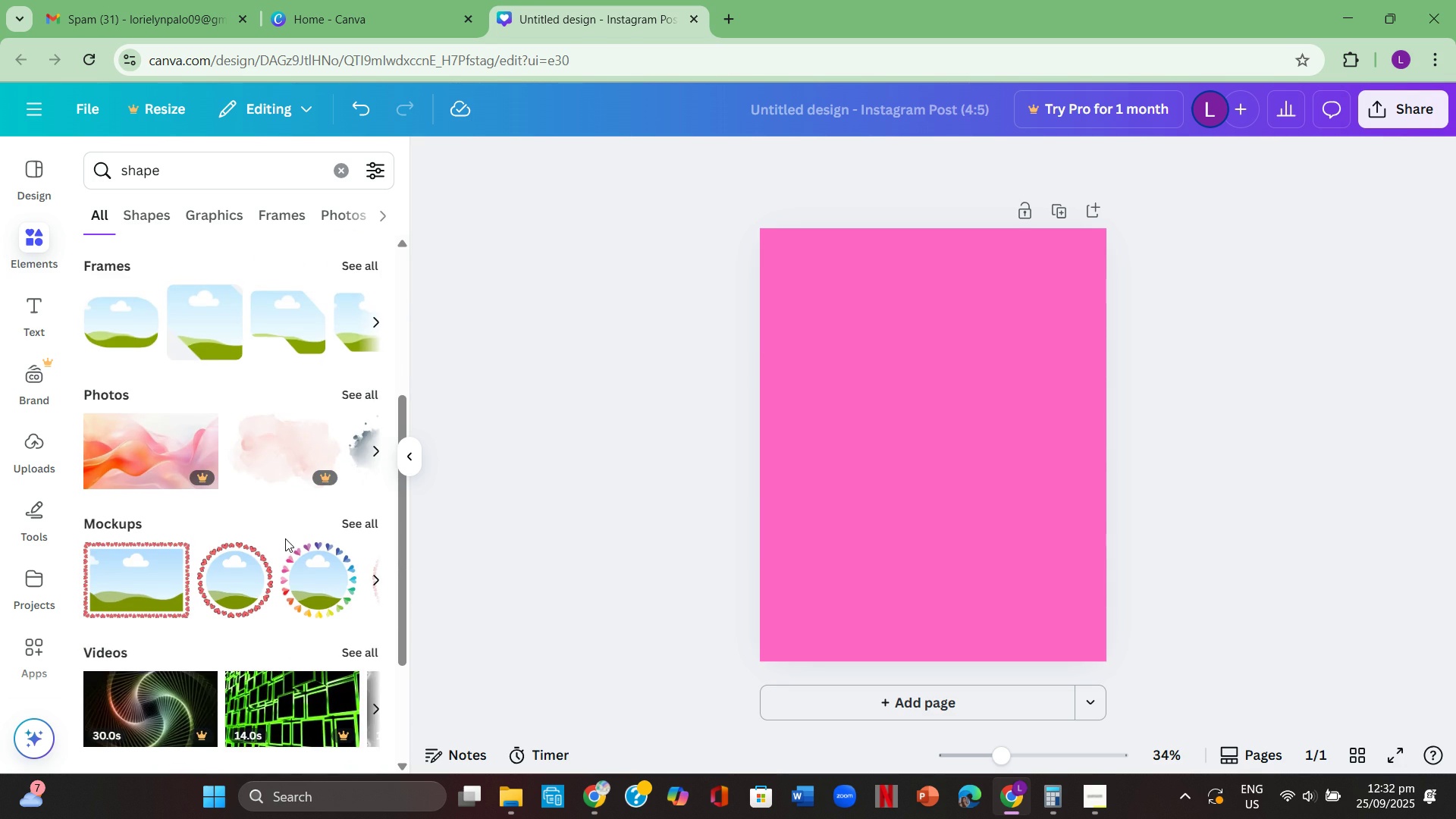 
scroll: coordinate [278, 527], scroll_direction: up, amount: 4.0
 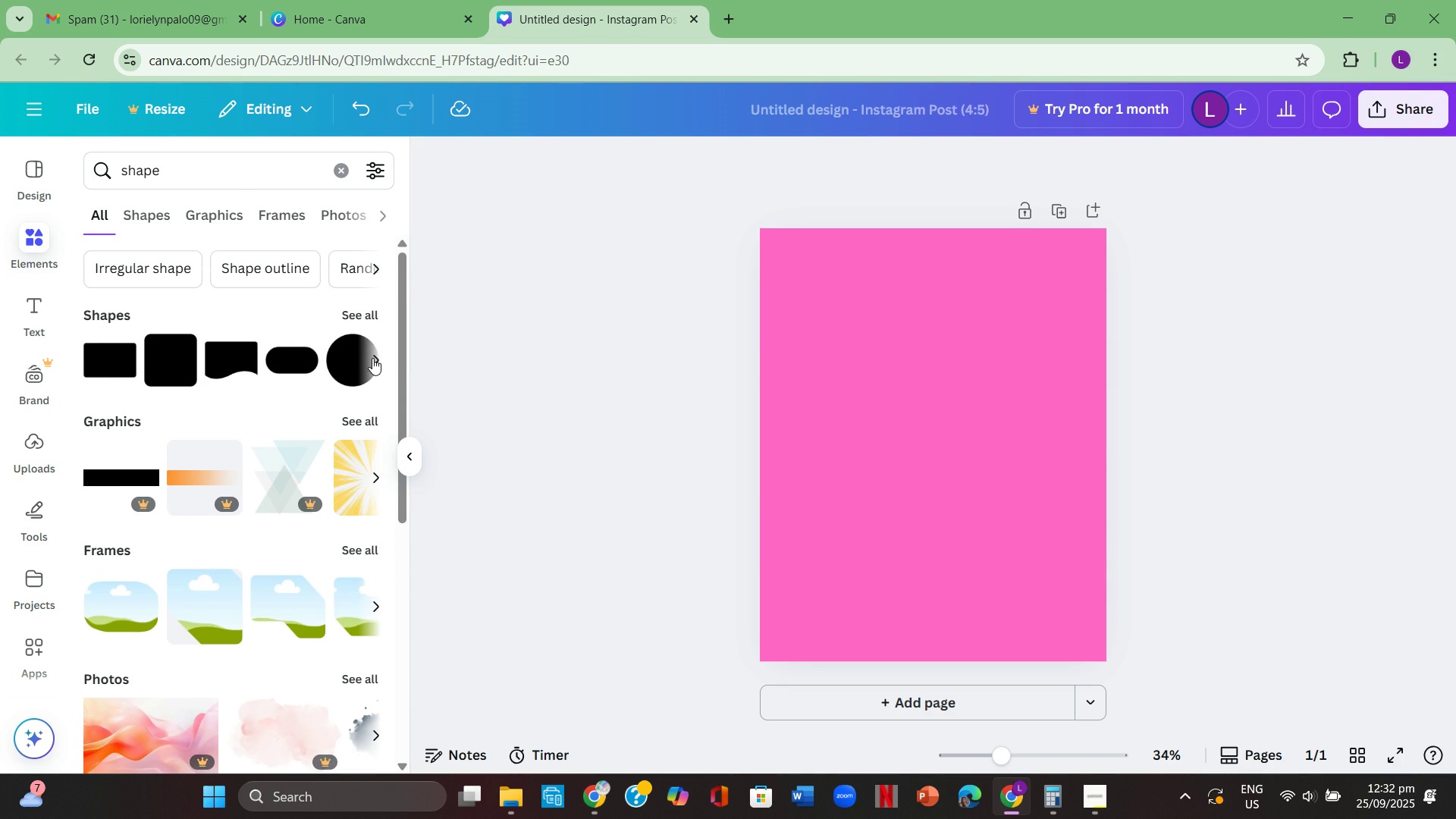 
left_click([372, 358])
 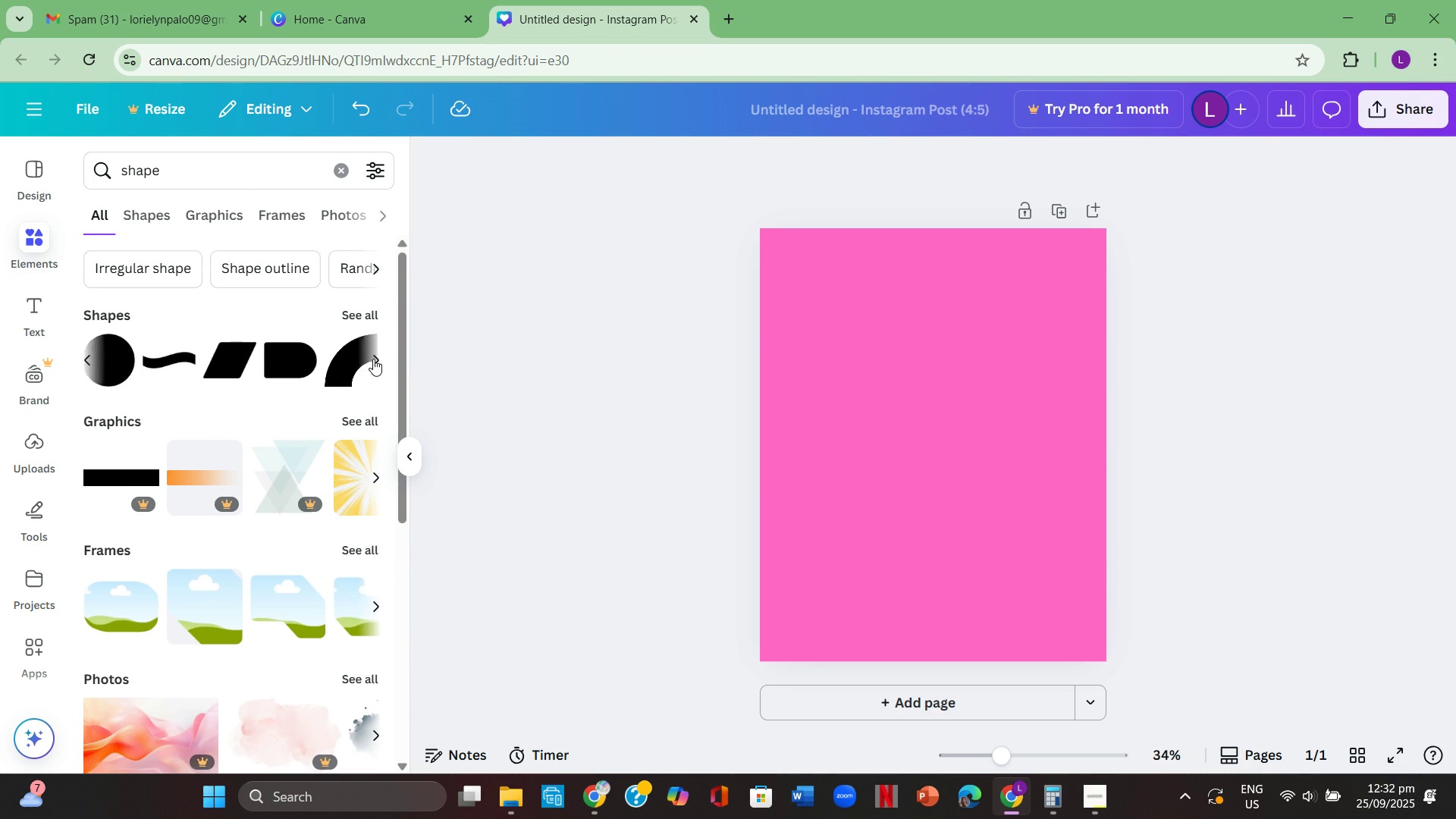 
left_click([373, 359])
 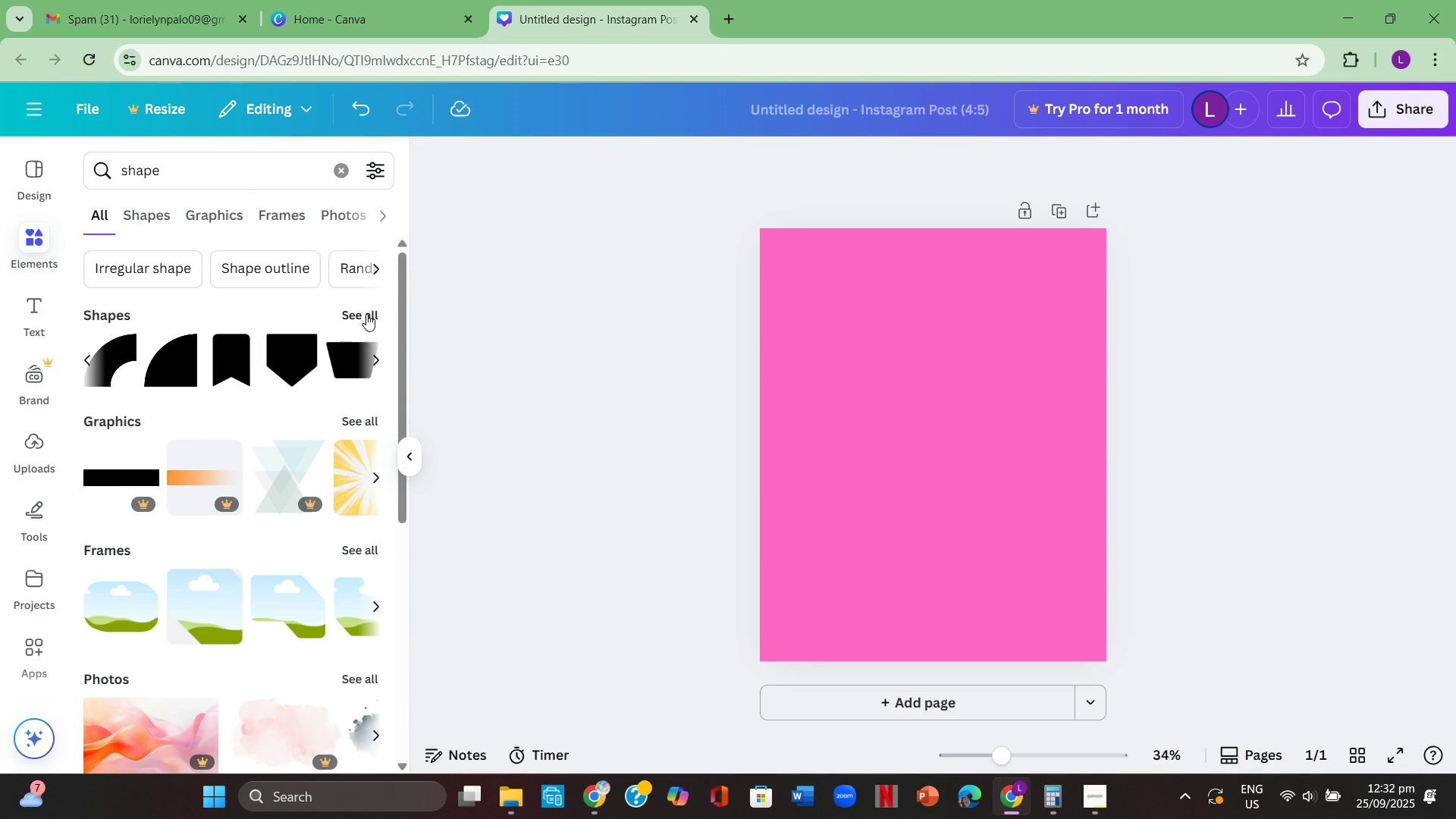 
left_click([366, 314])
 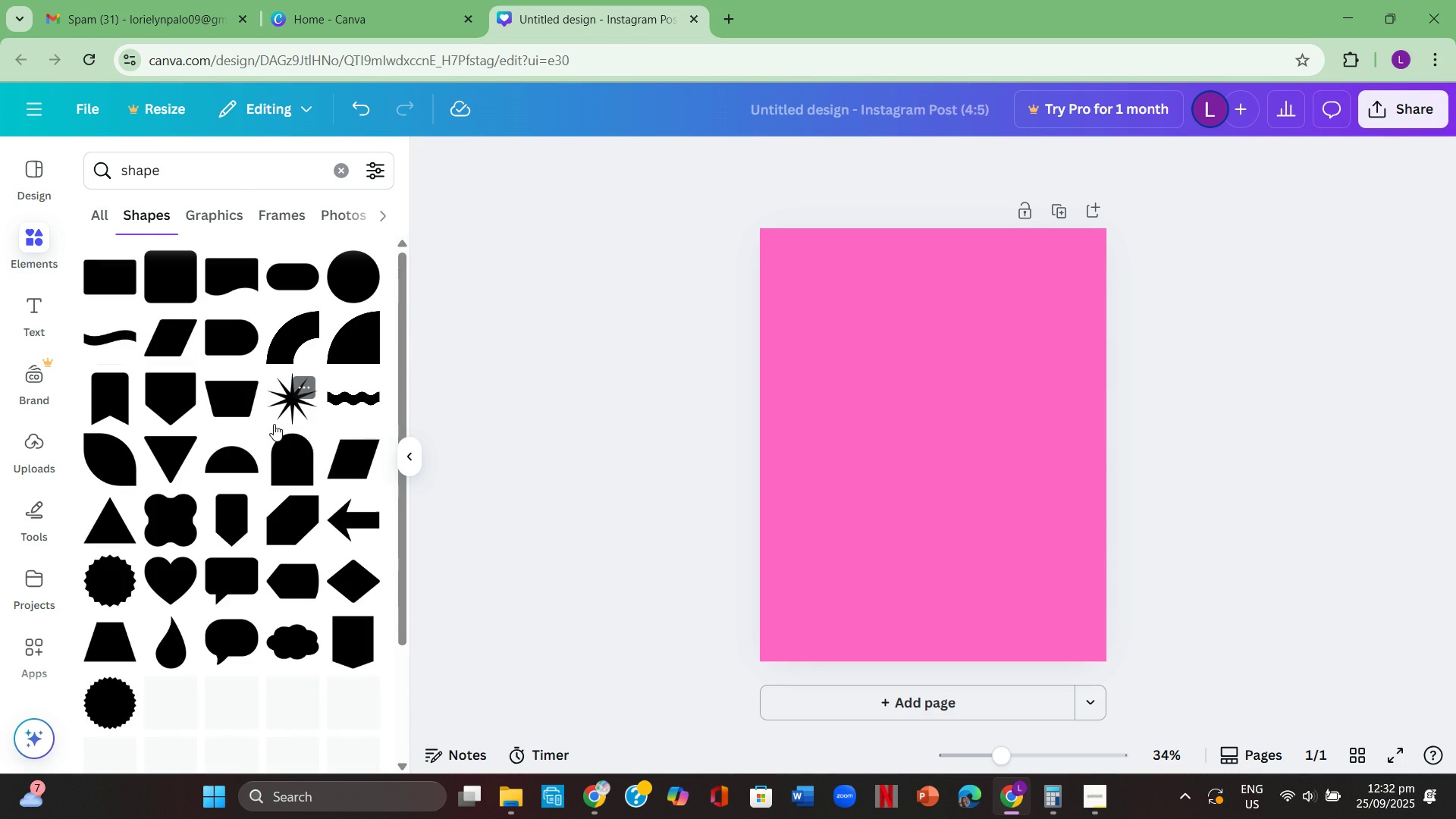 
scroll: coordinate [276, 422], scroll_direction: none, amount: 0.0
 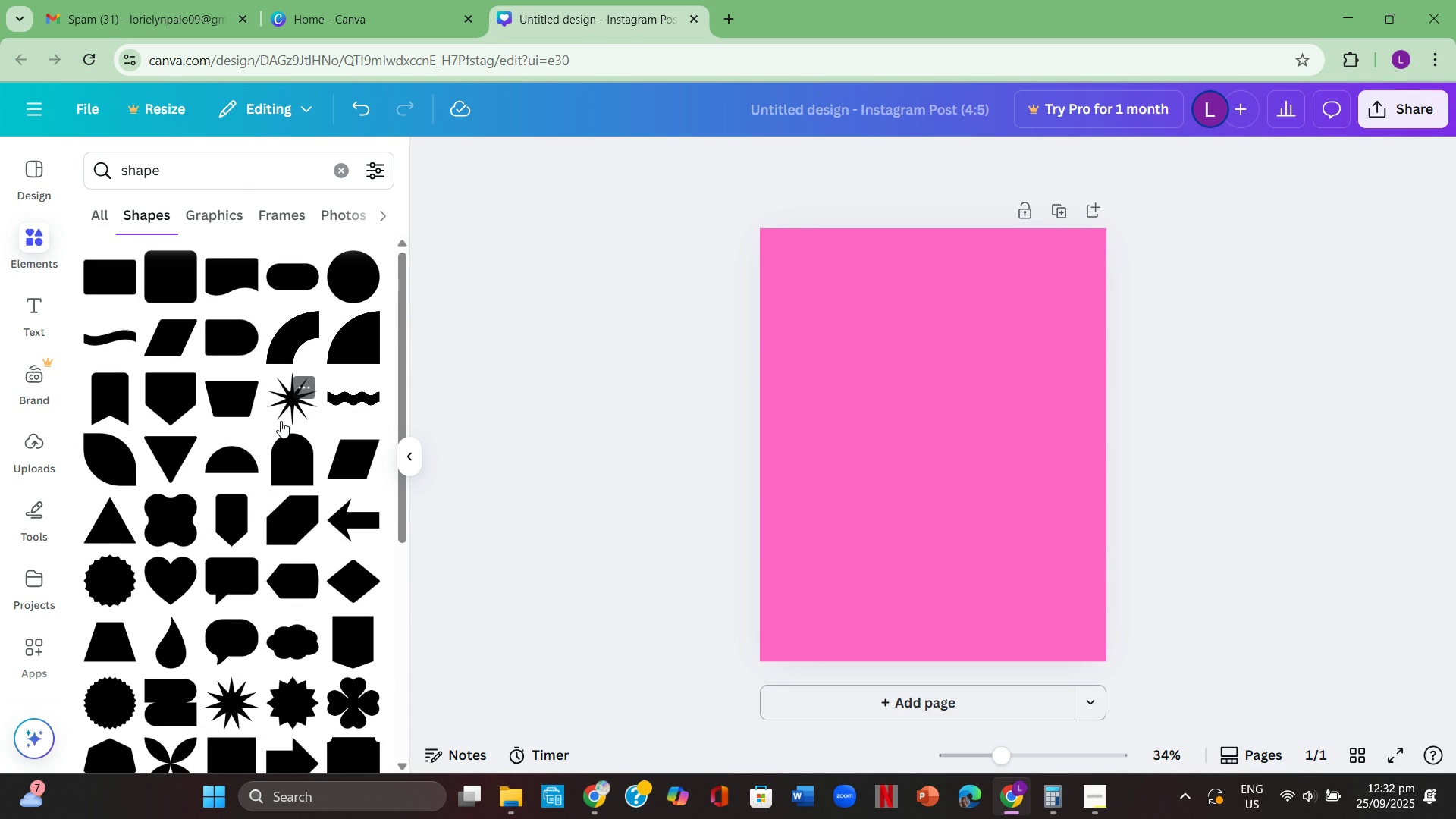 
mouse_move([262, 409])
 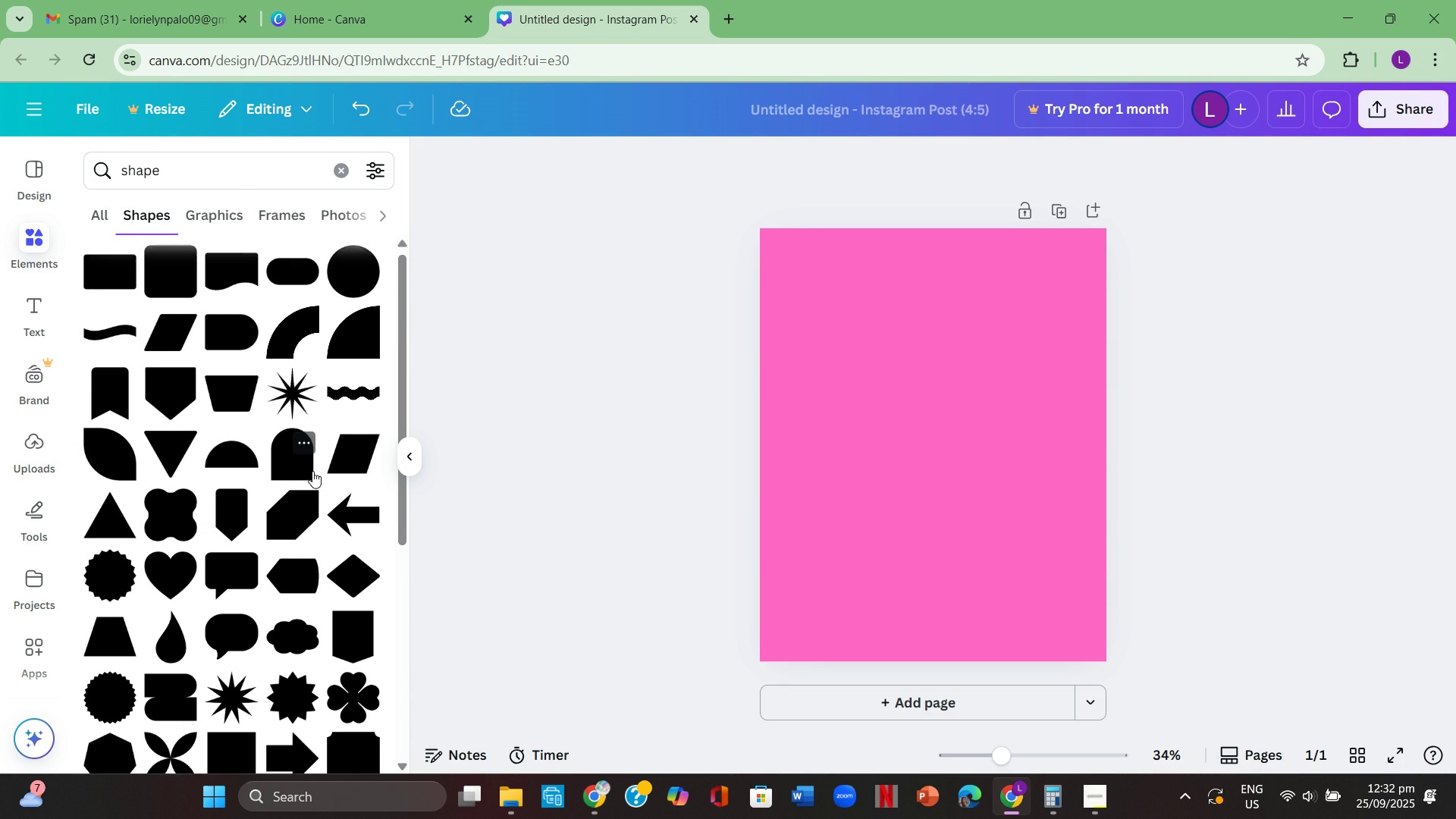 
scroll: coordinate [303, 472], scroll_direction: down, amount: 7.0
 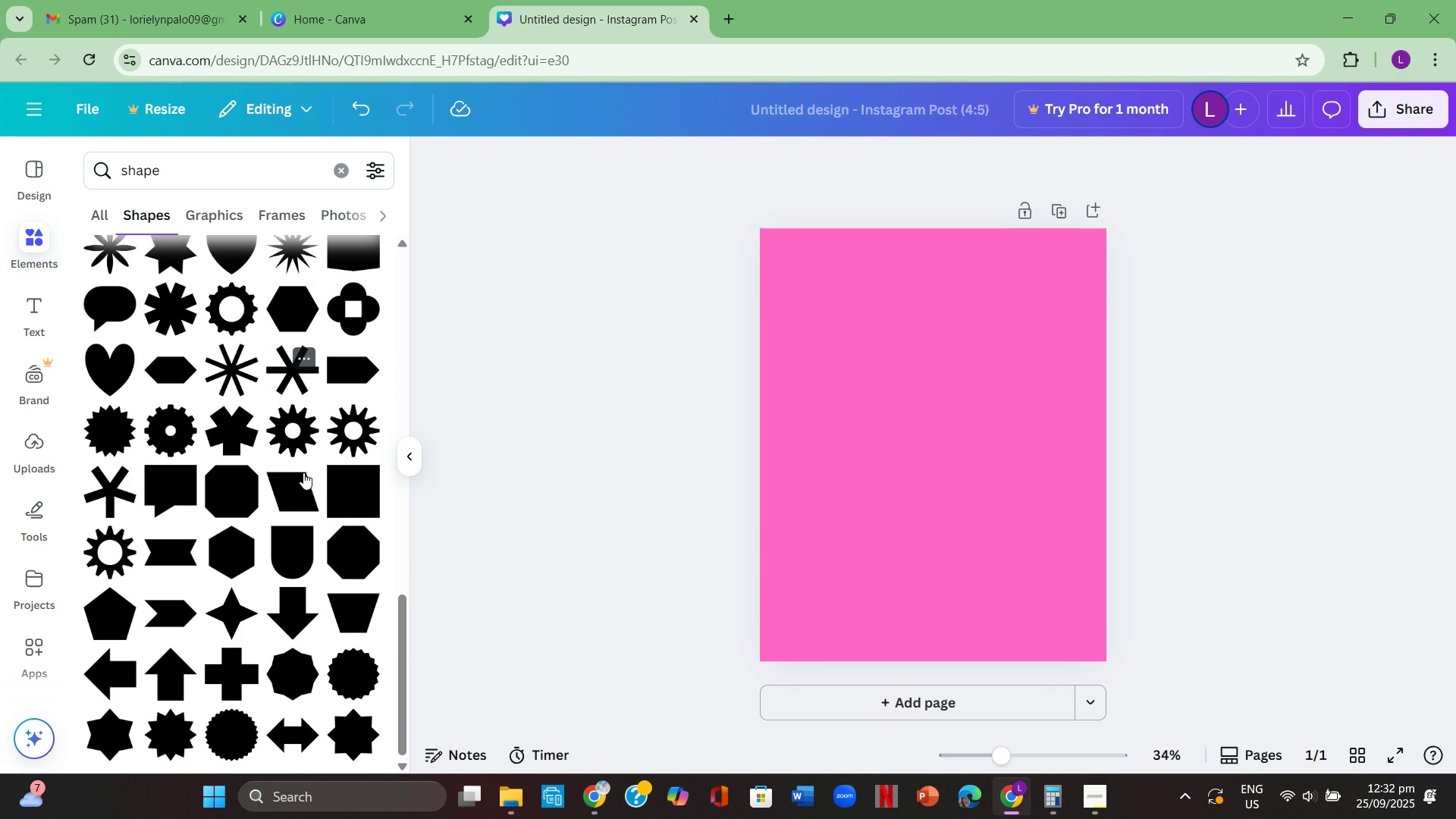 
scroll: coordinate [302, 468], scroll_direction: up, amount: 6.0
 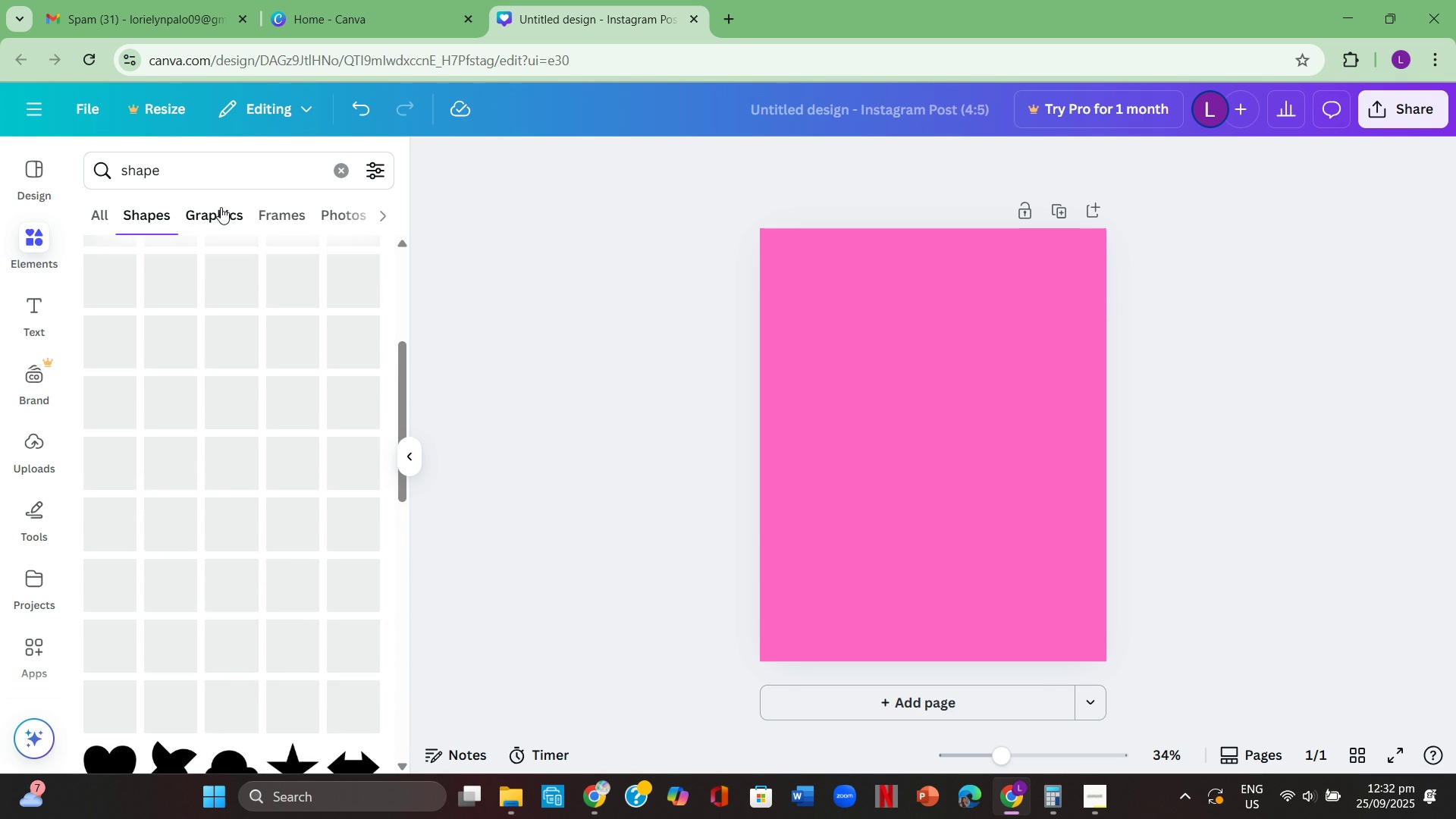 
left_click([221, 207])
 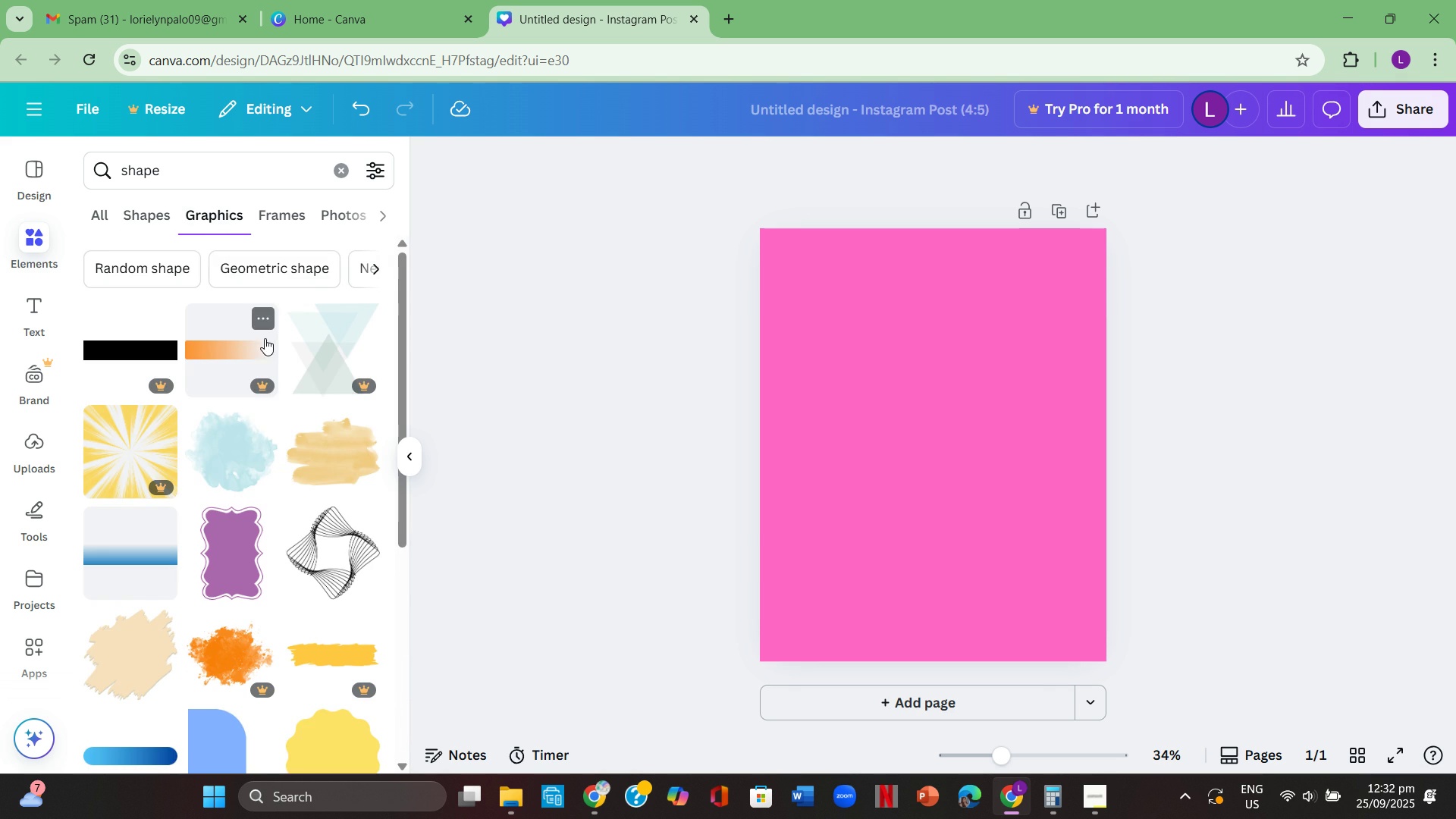 
scroll: coordinate [278, 407], scroll_direction: up, amount: 3.0
 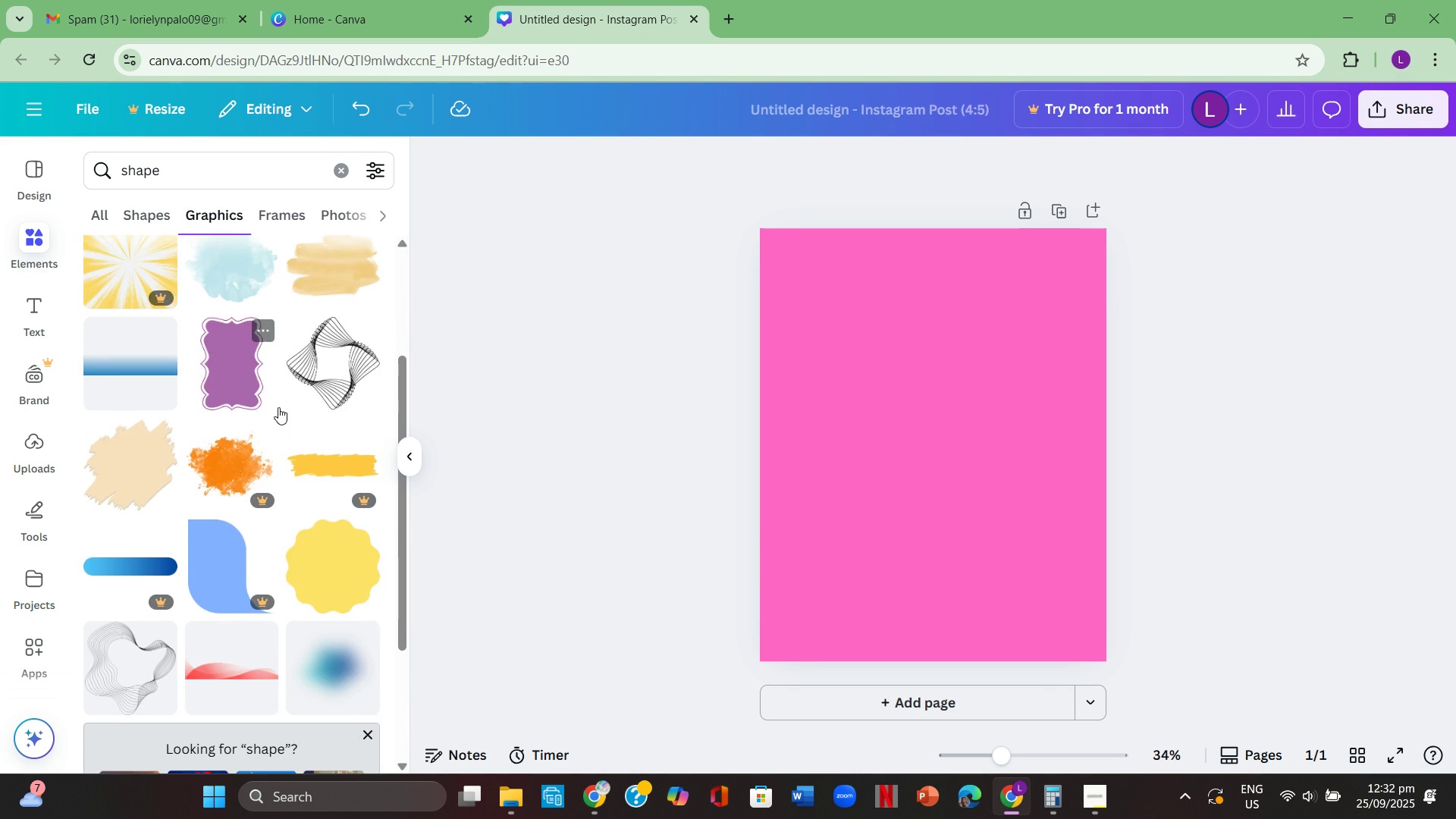 
scroll: coordinate [275, 408], scroll_direction: down, amount: 13.0
 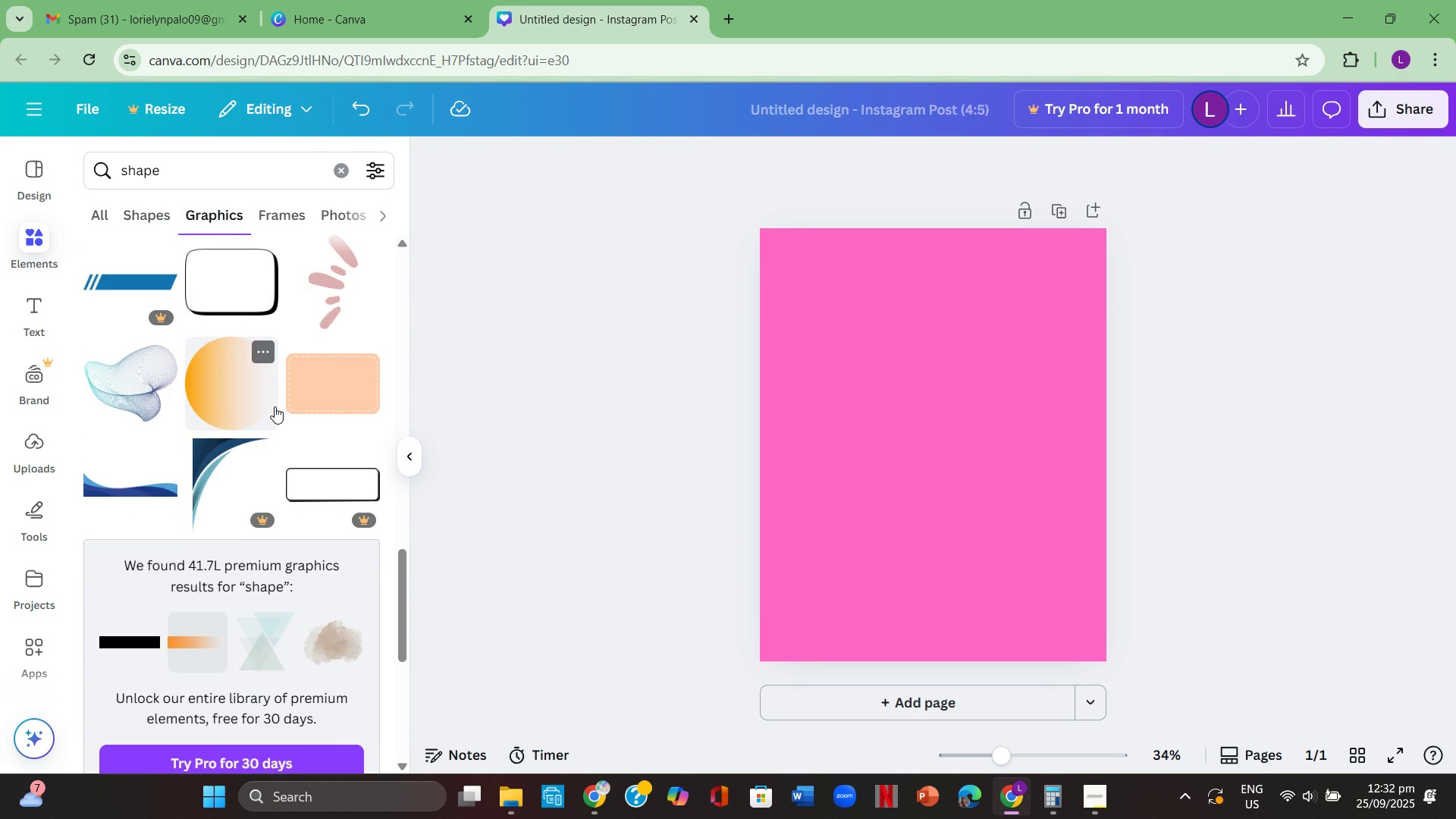 
scroll: coordinate [275, 406], scroll_direction: down, amount: 4.0
 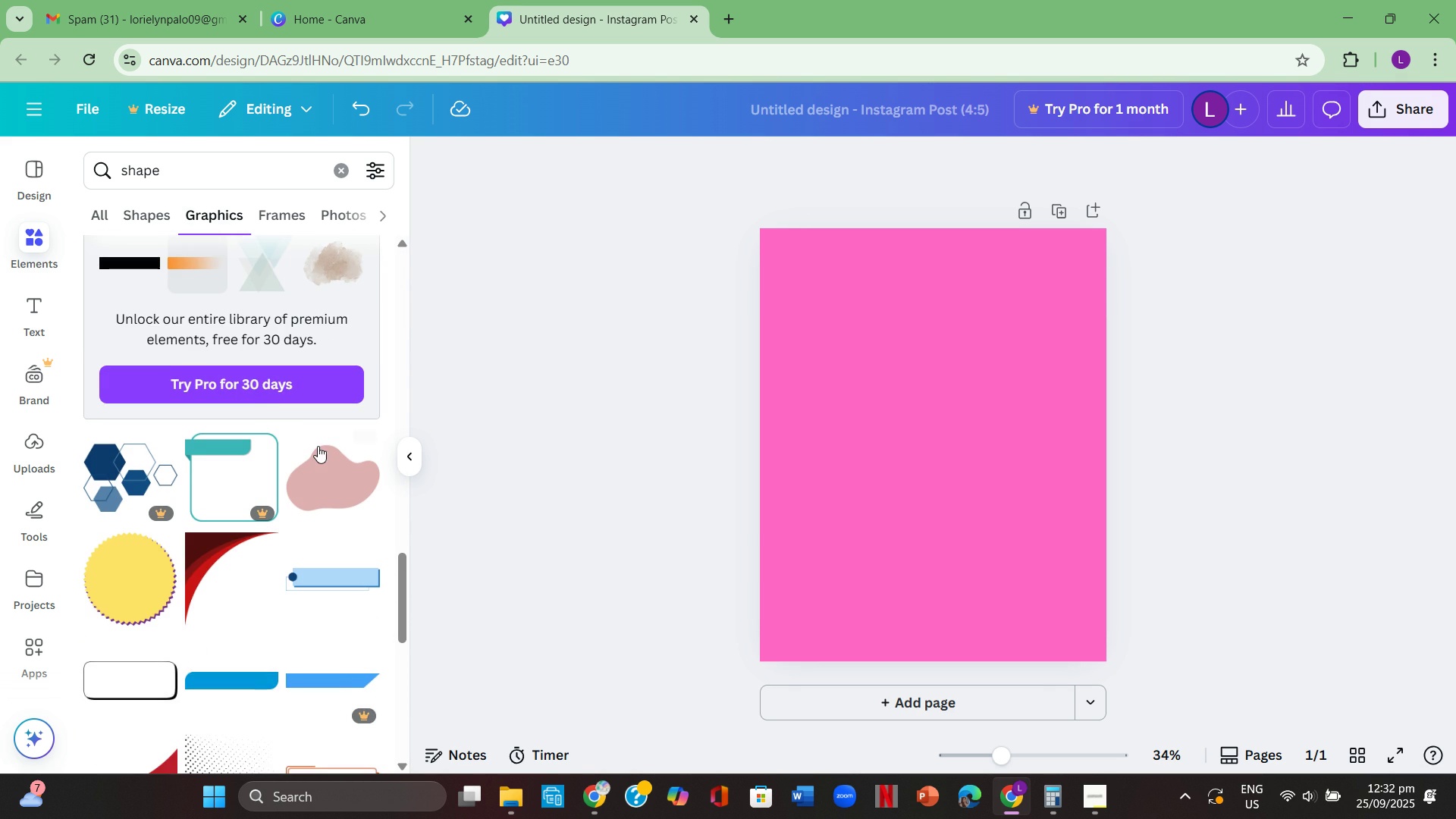 
left_click([320, 465])